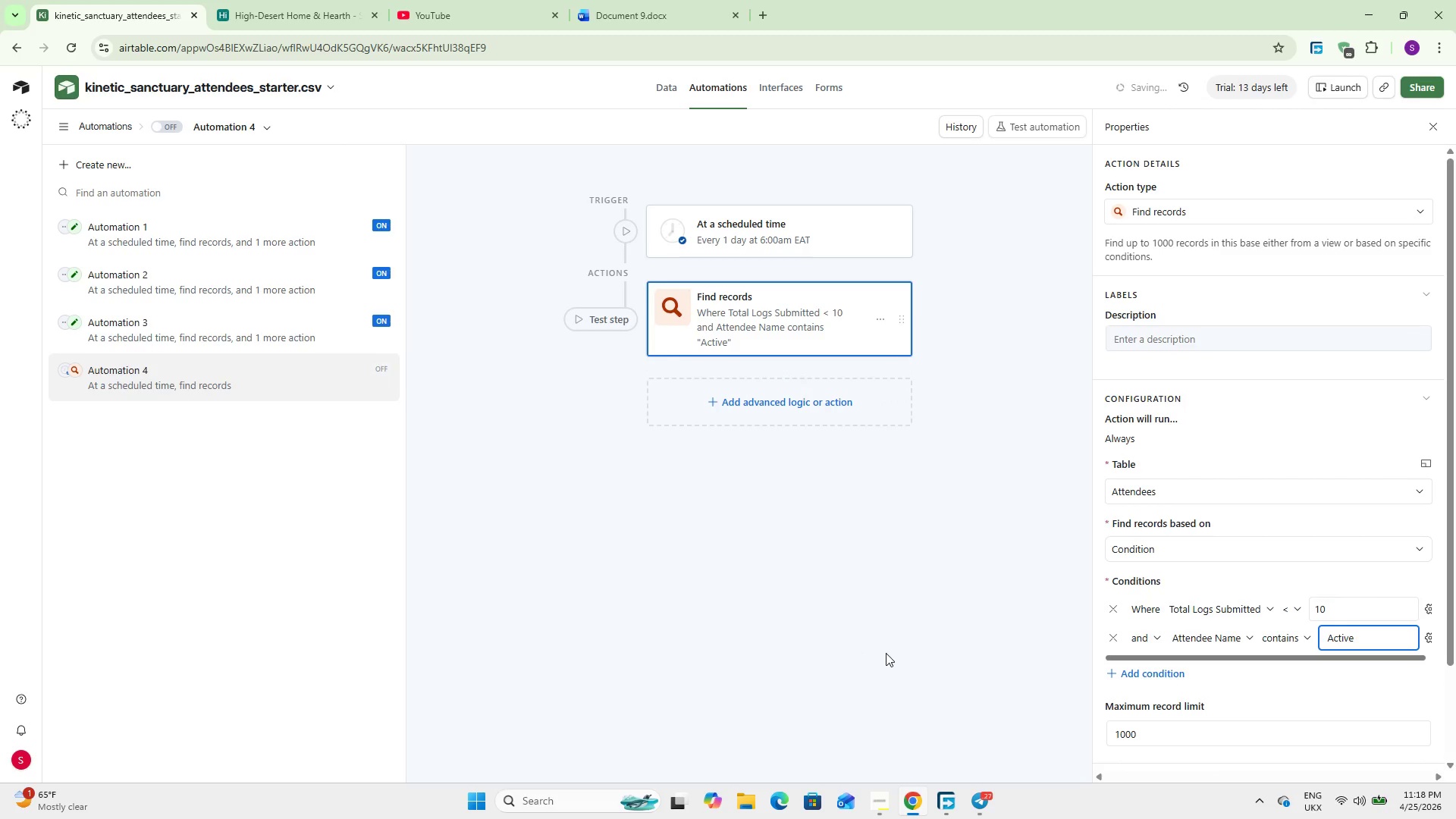 
left_click([876, 634])
 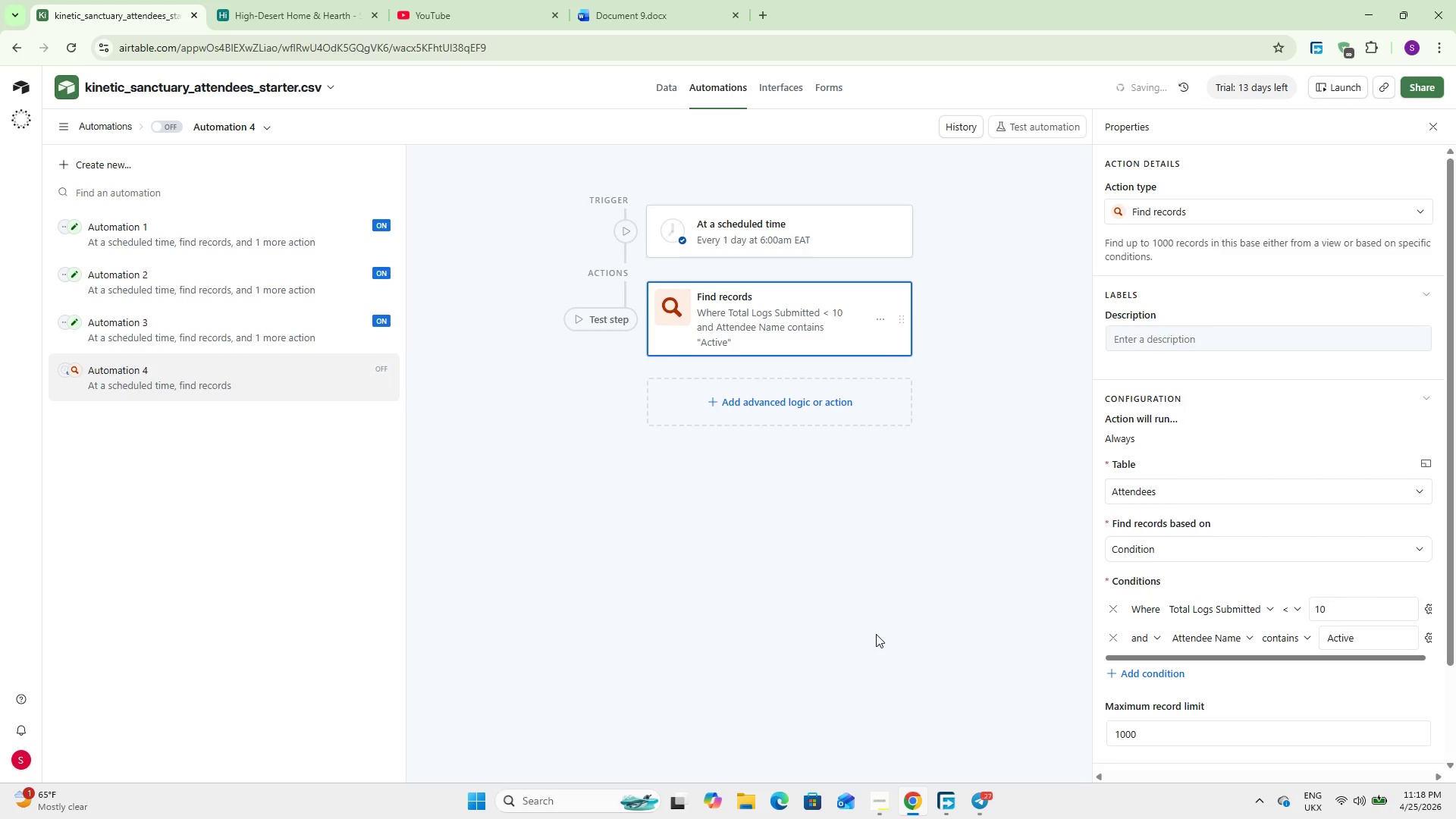 
scroll: coordinate [1133, 655], scroll_direction: down, amount: 5.0
 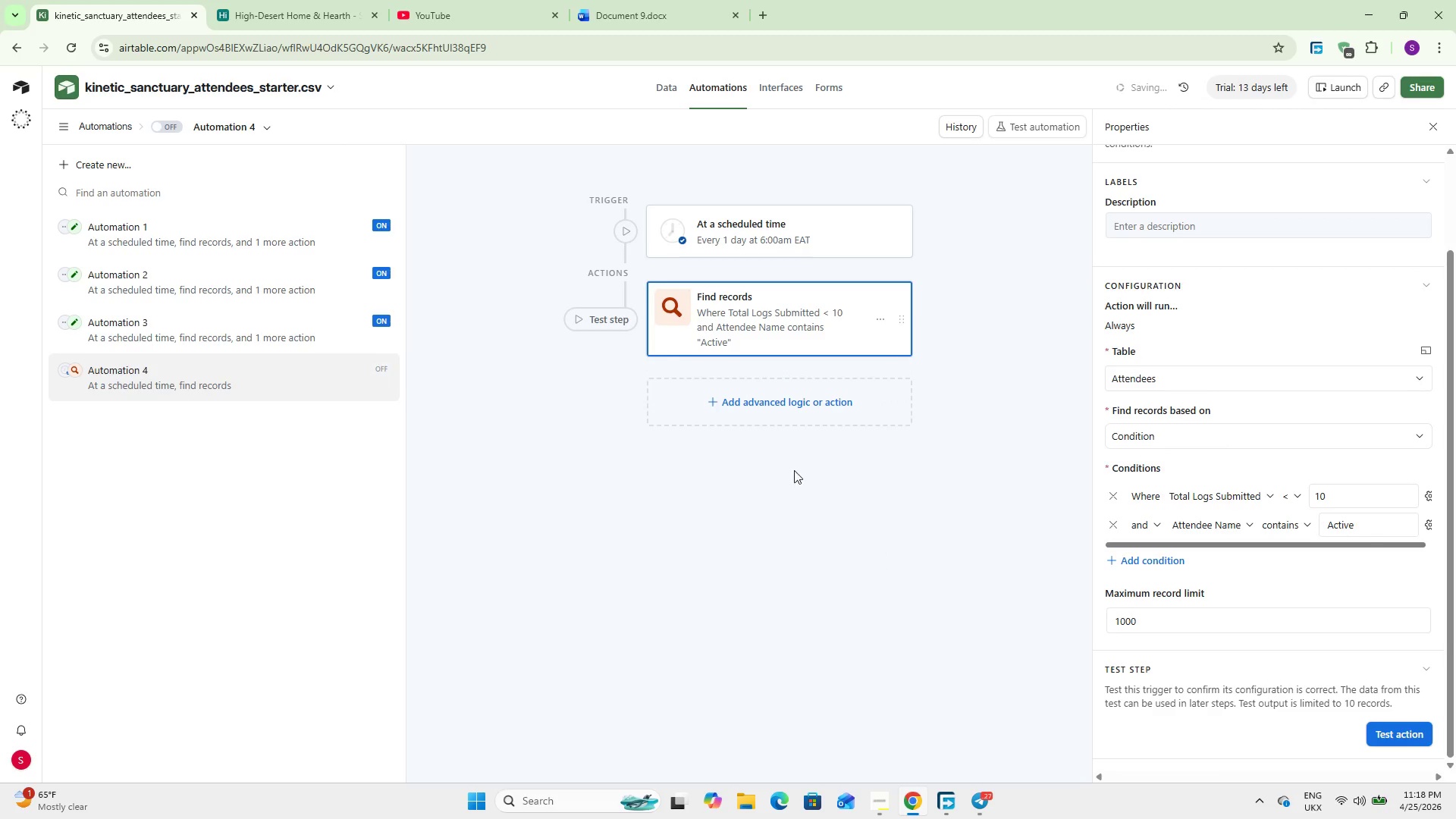 
left_click([765, 397])
 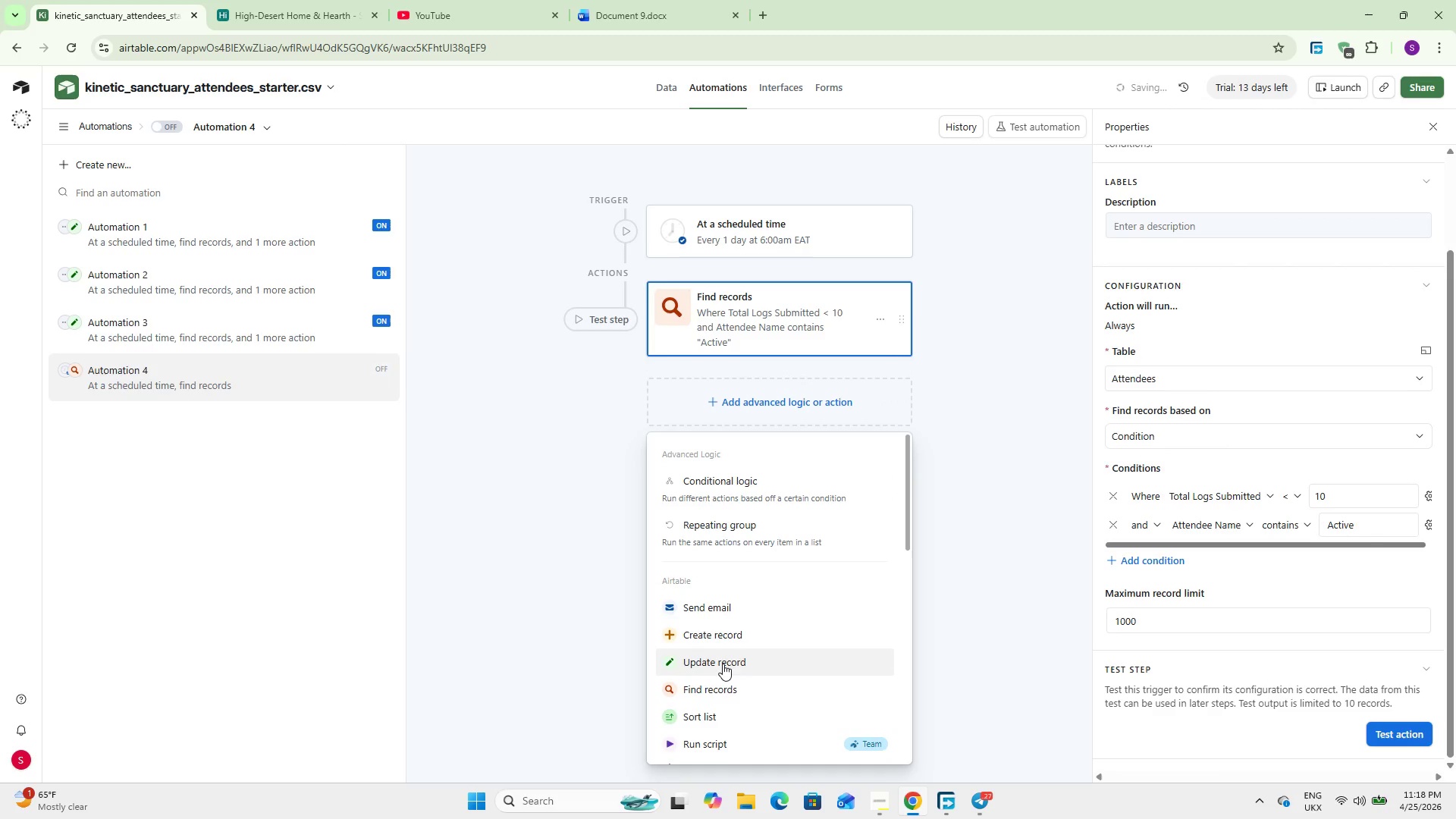 
left_click([722, 664])
 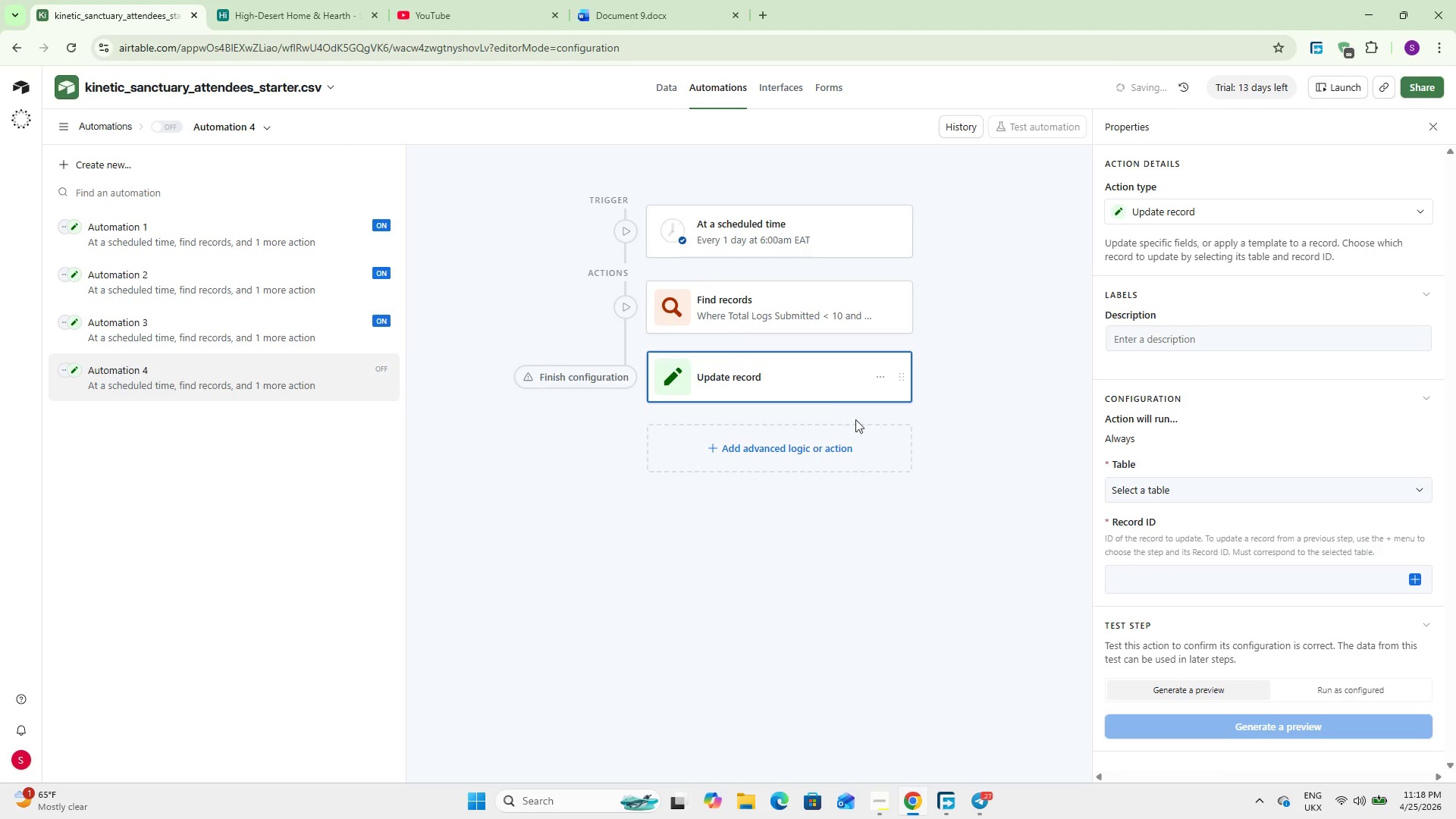 
left_click([1187, 492])
 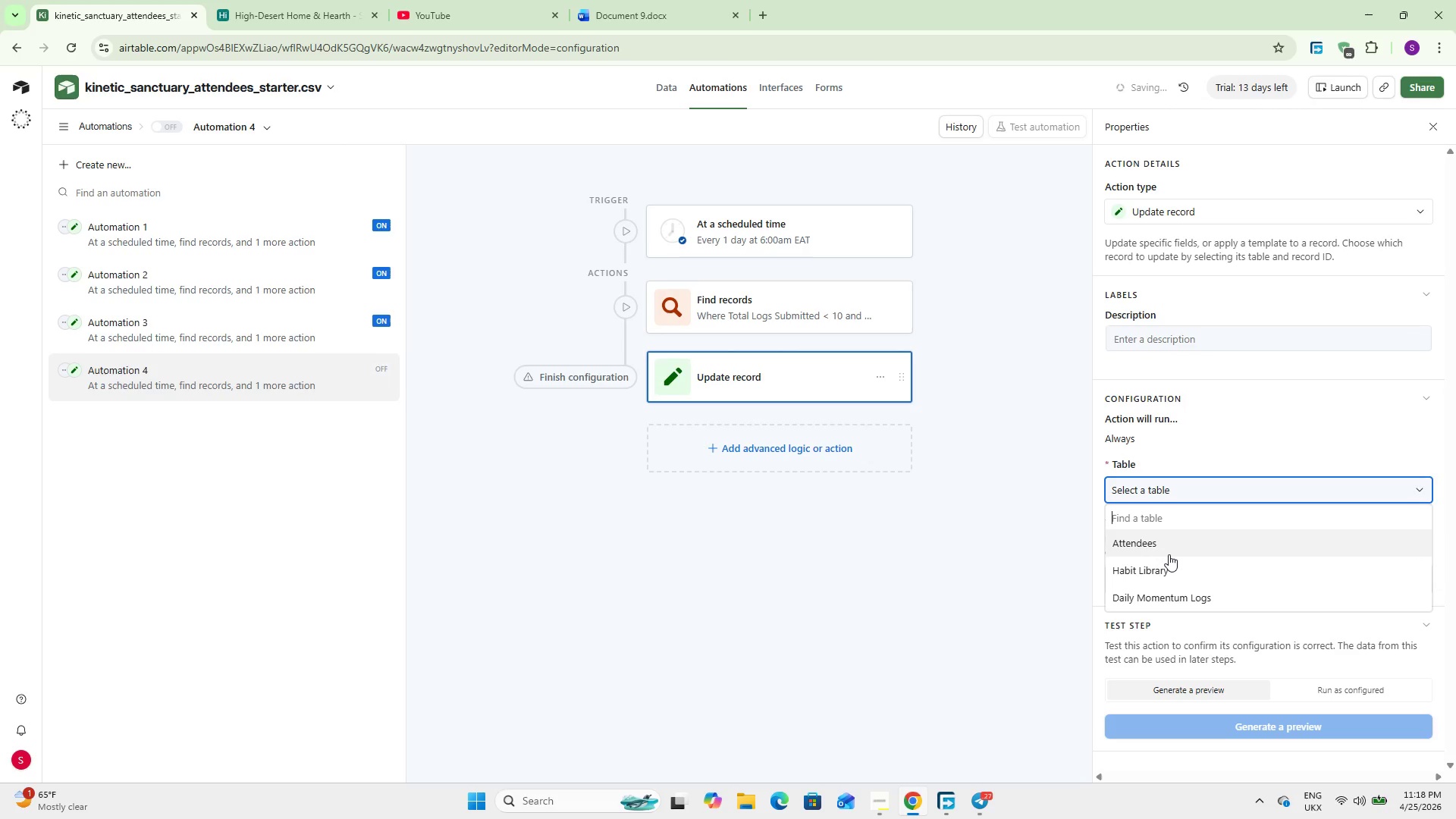 
left_click([1166, 541])
 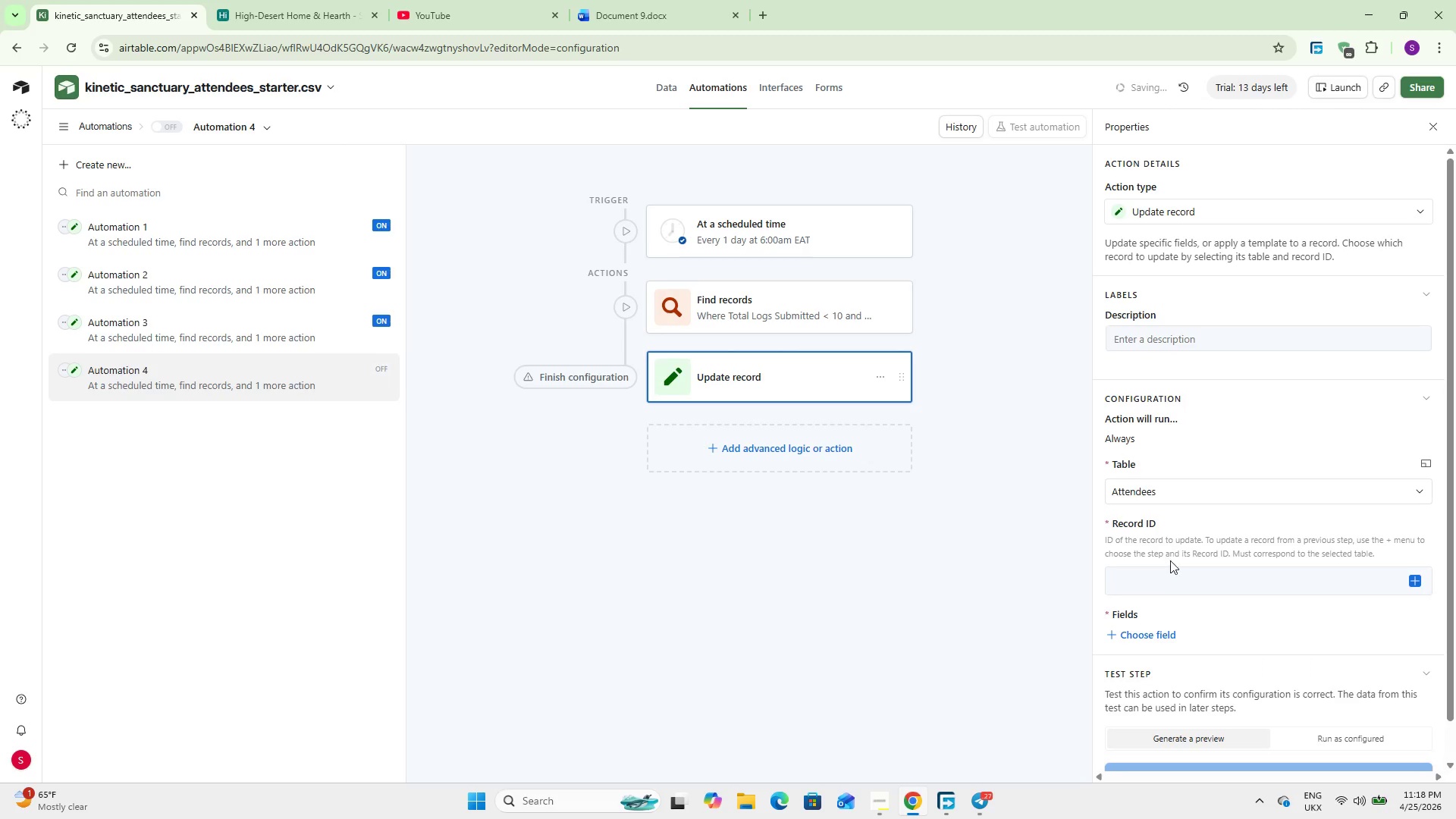 
left_click([1172, 579])
 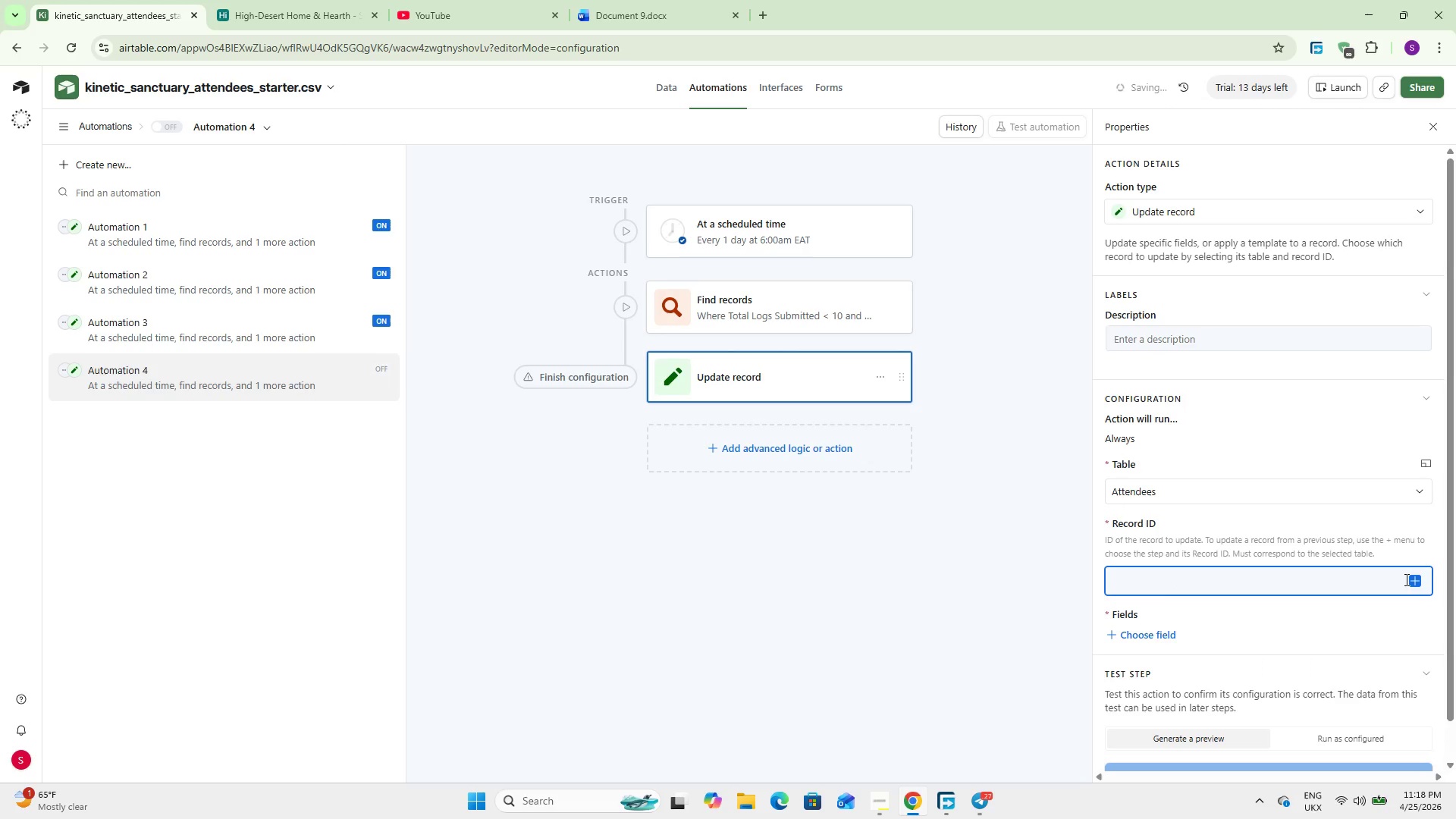 
left_click([1412, 582])
 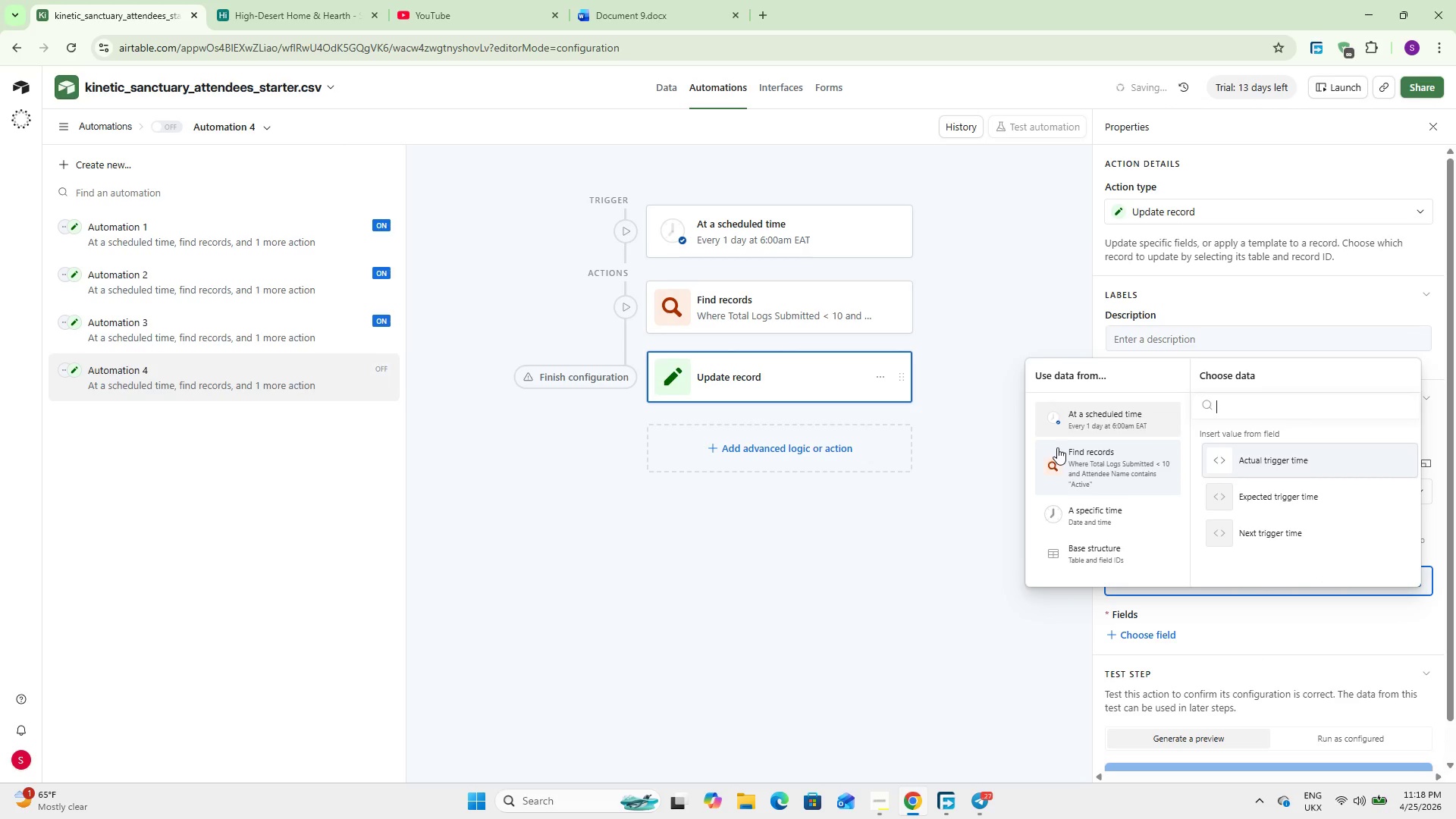 
scroll: coordinate [1328, 530], scroll_direction: down, amount: 9.0
 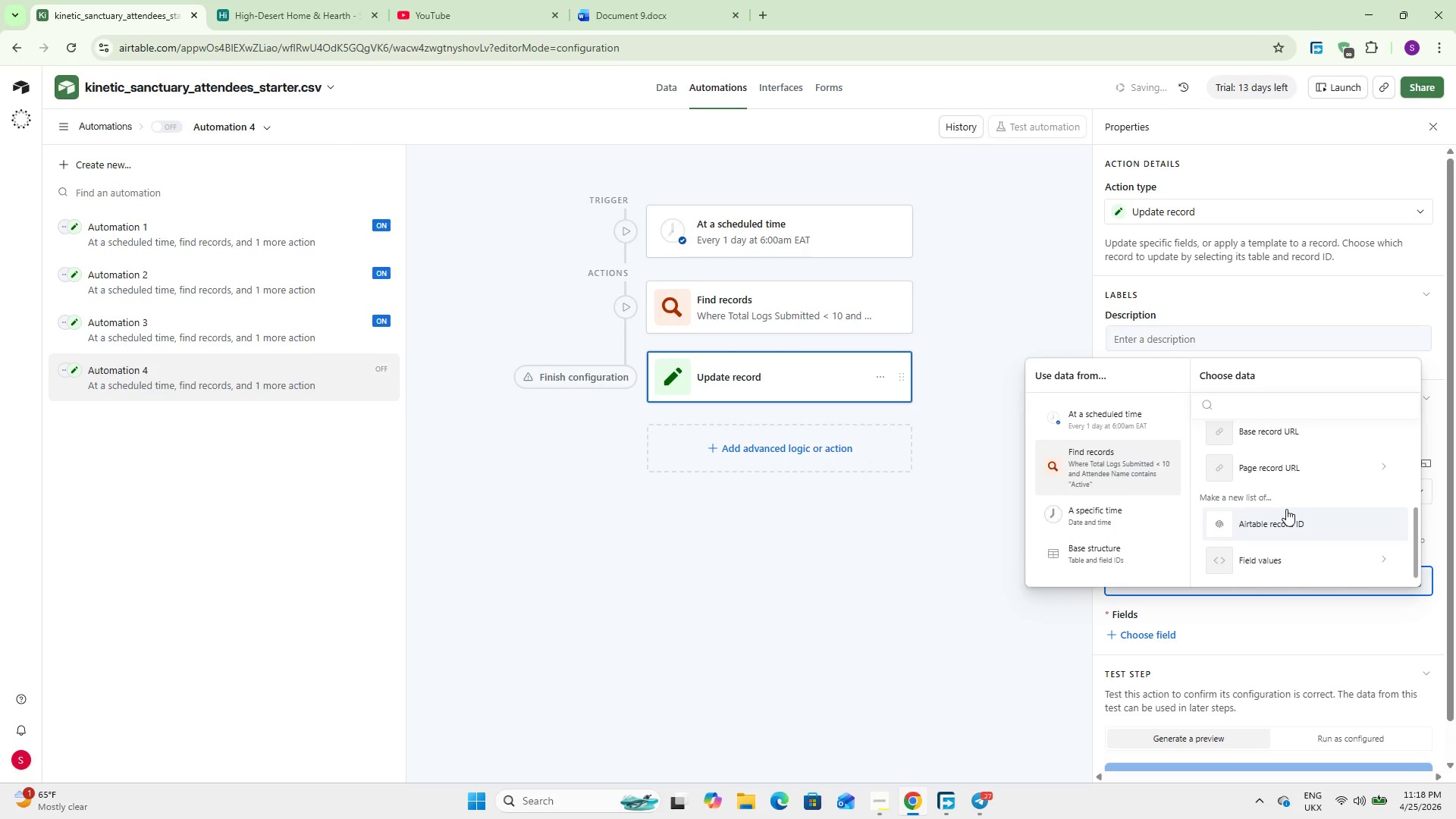 
left_click([1286, 508])
 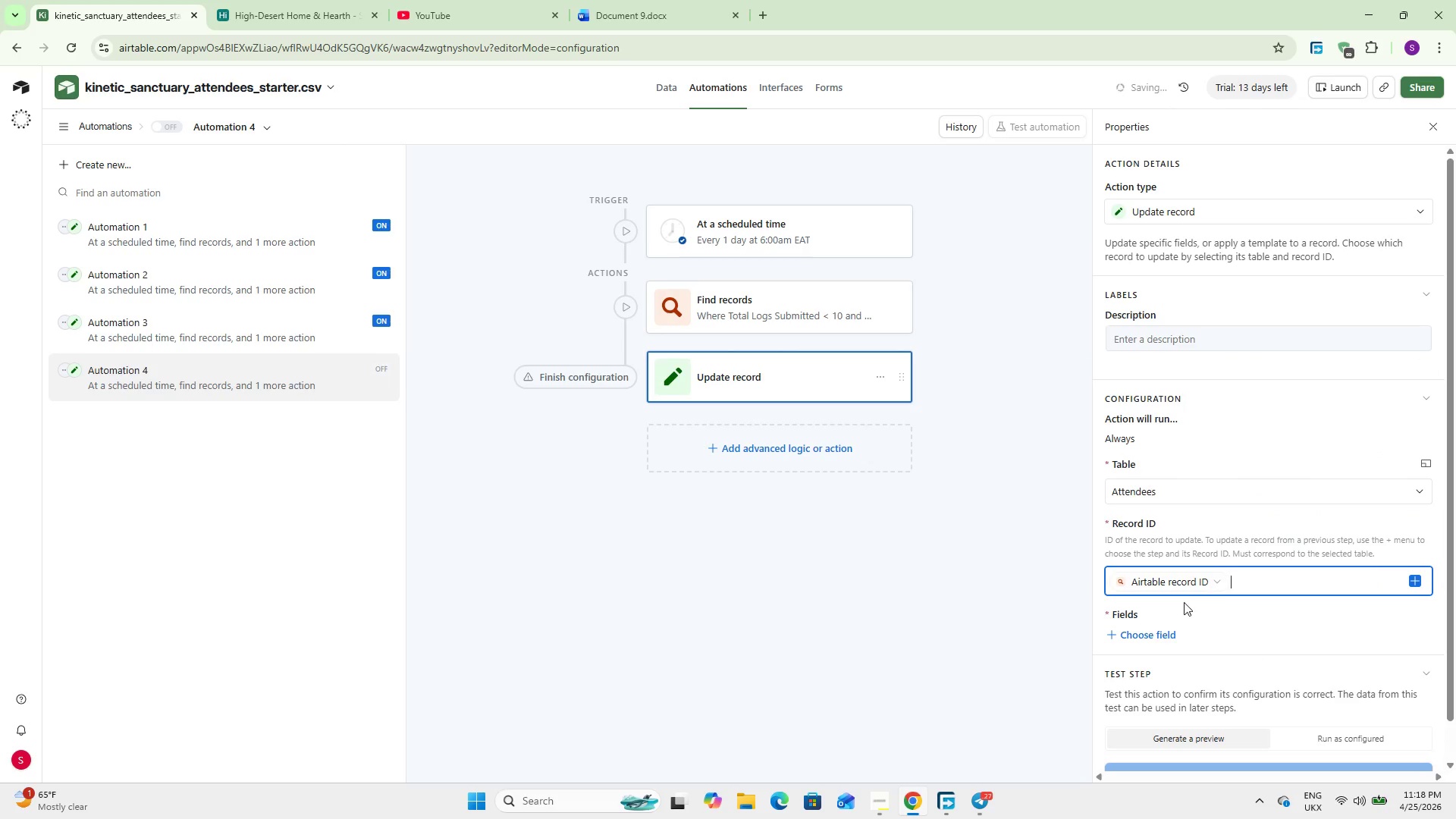 
left_click([1168, 603])
 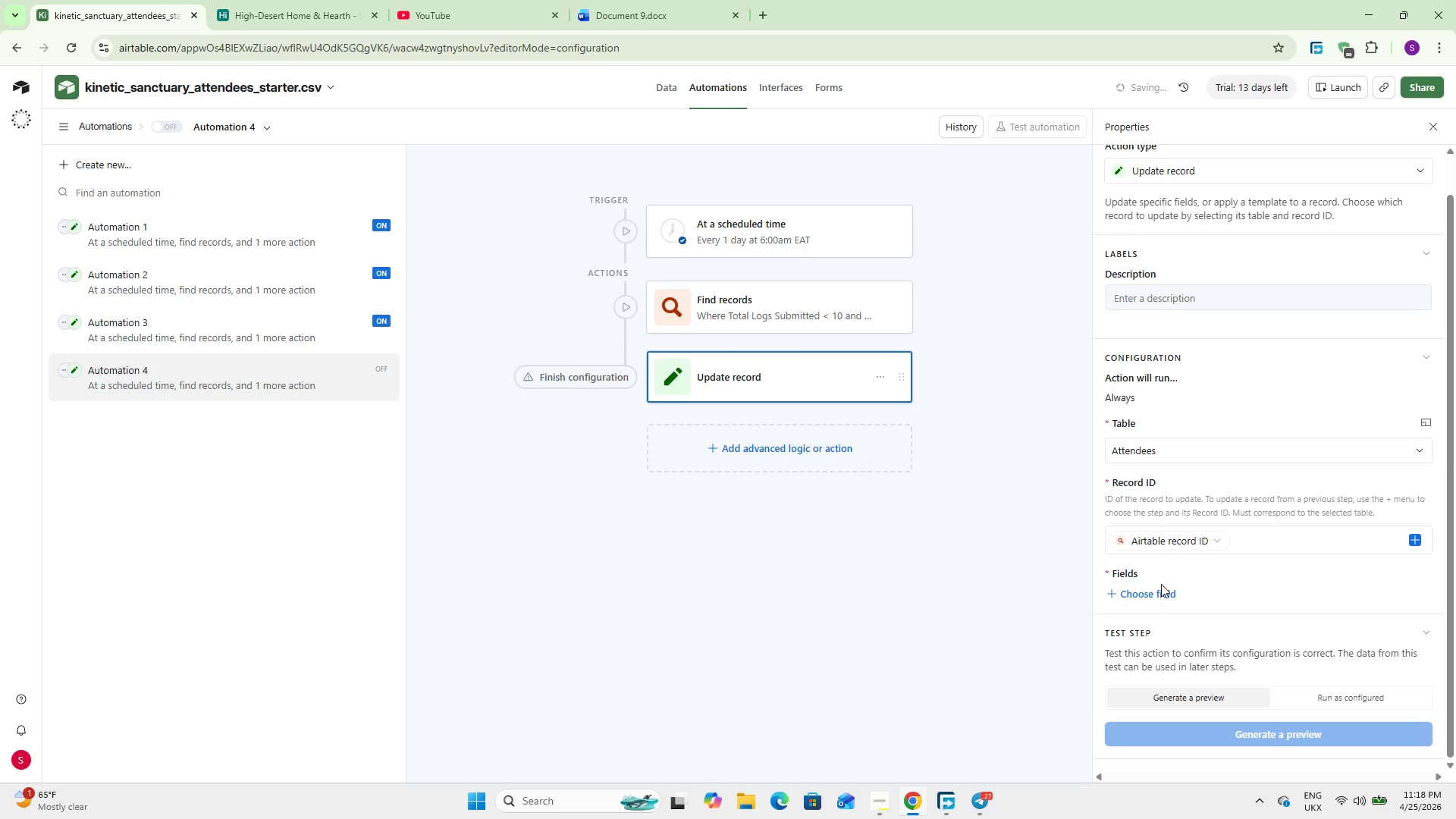 
scroll: coordinate [1176, 610], scroll_direction: down, amount: 3.0
 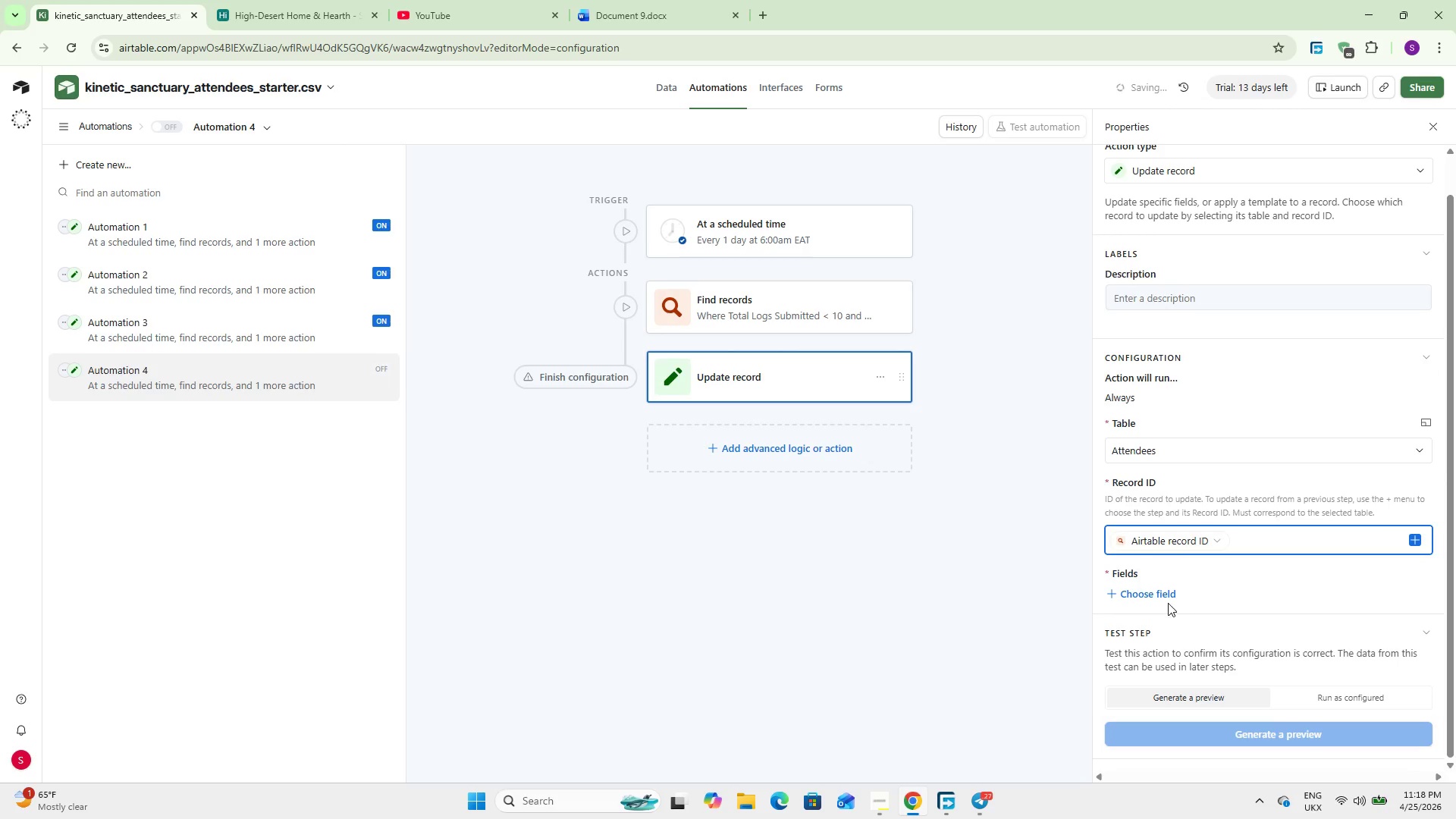 
double_click([1161, 583])
 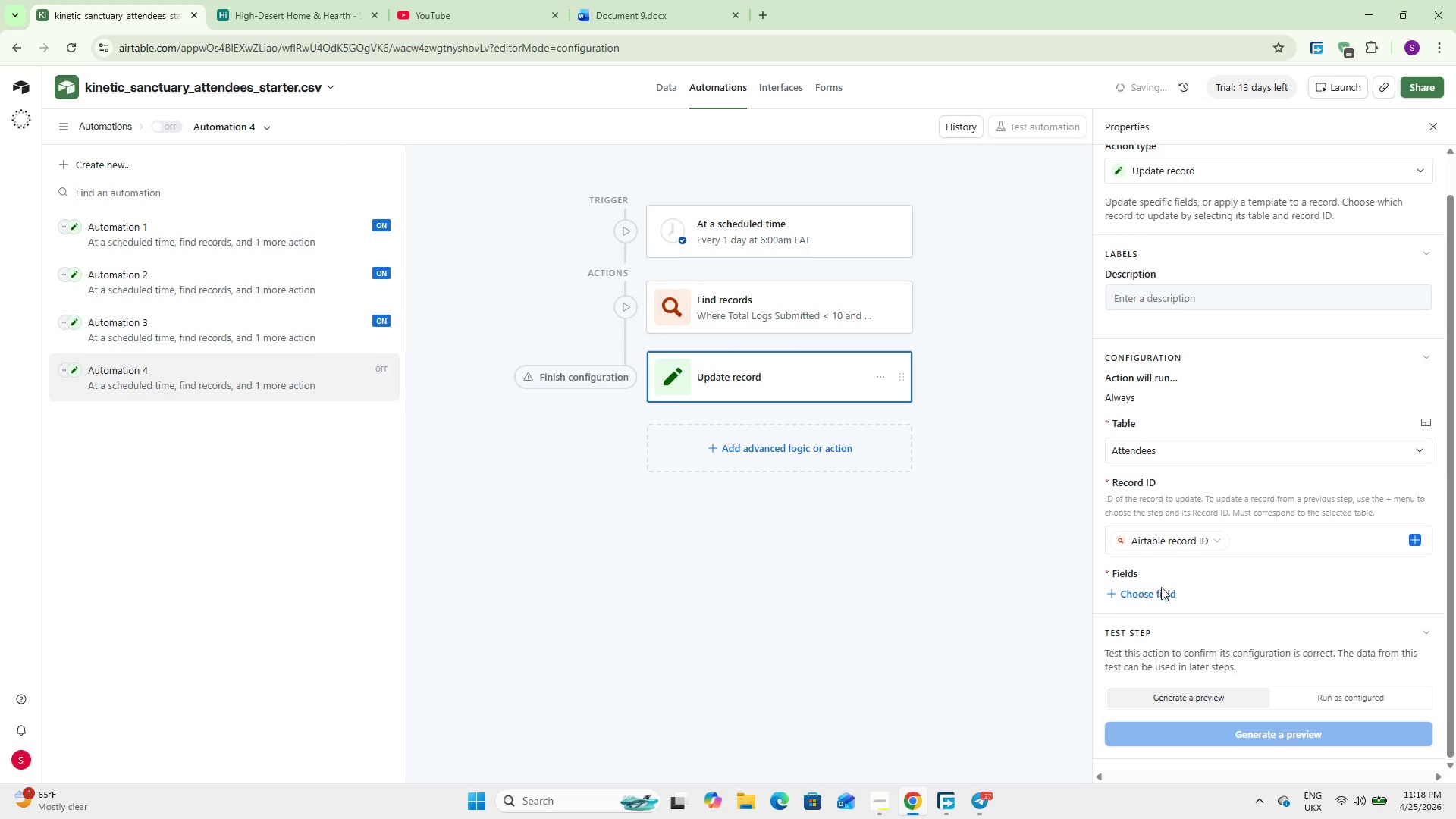 
triple_click([1161, 587])
 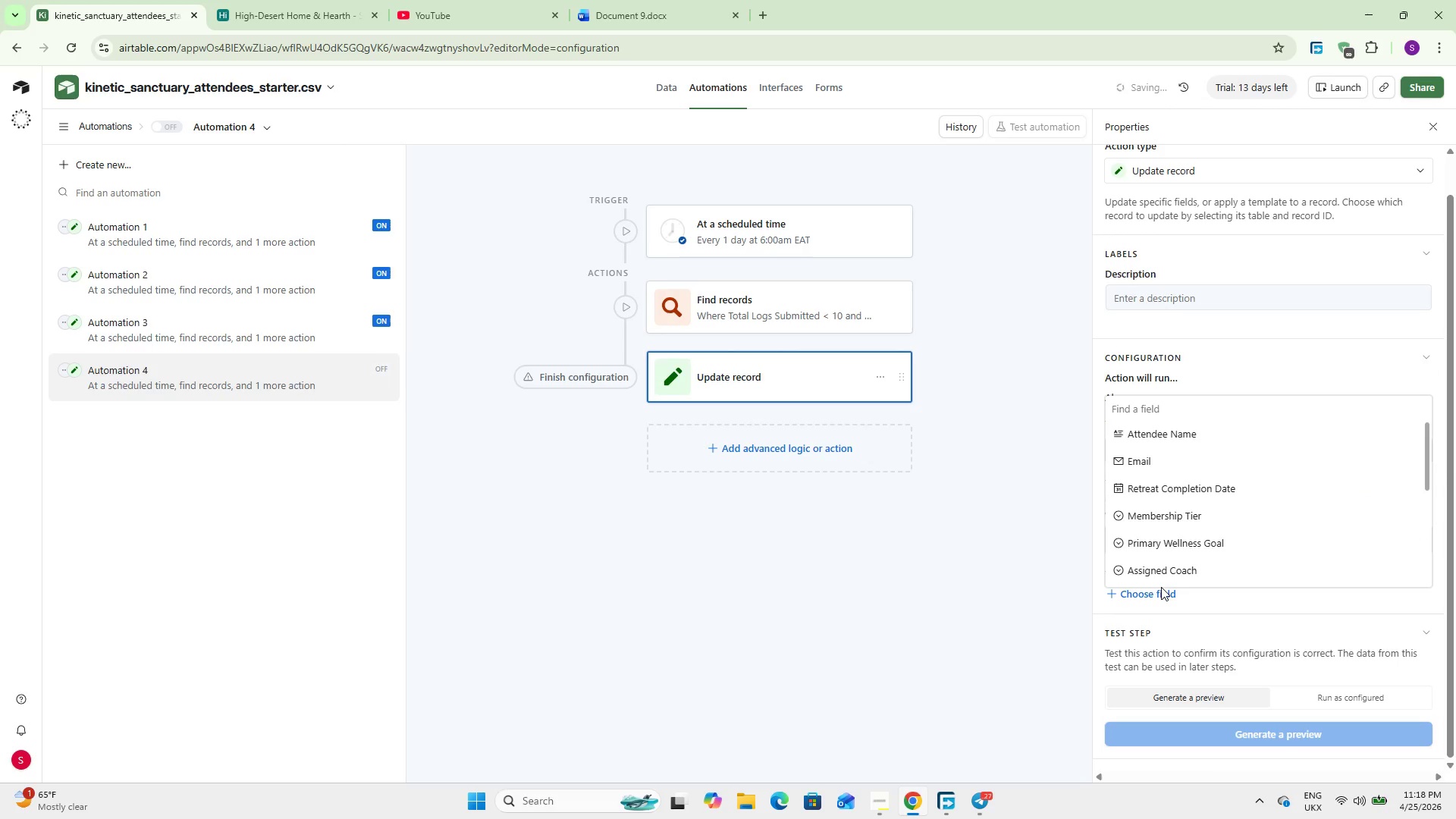 
type(en)
 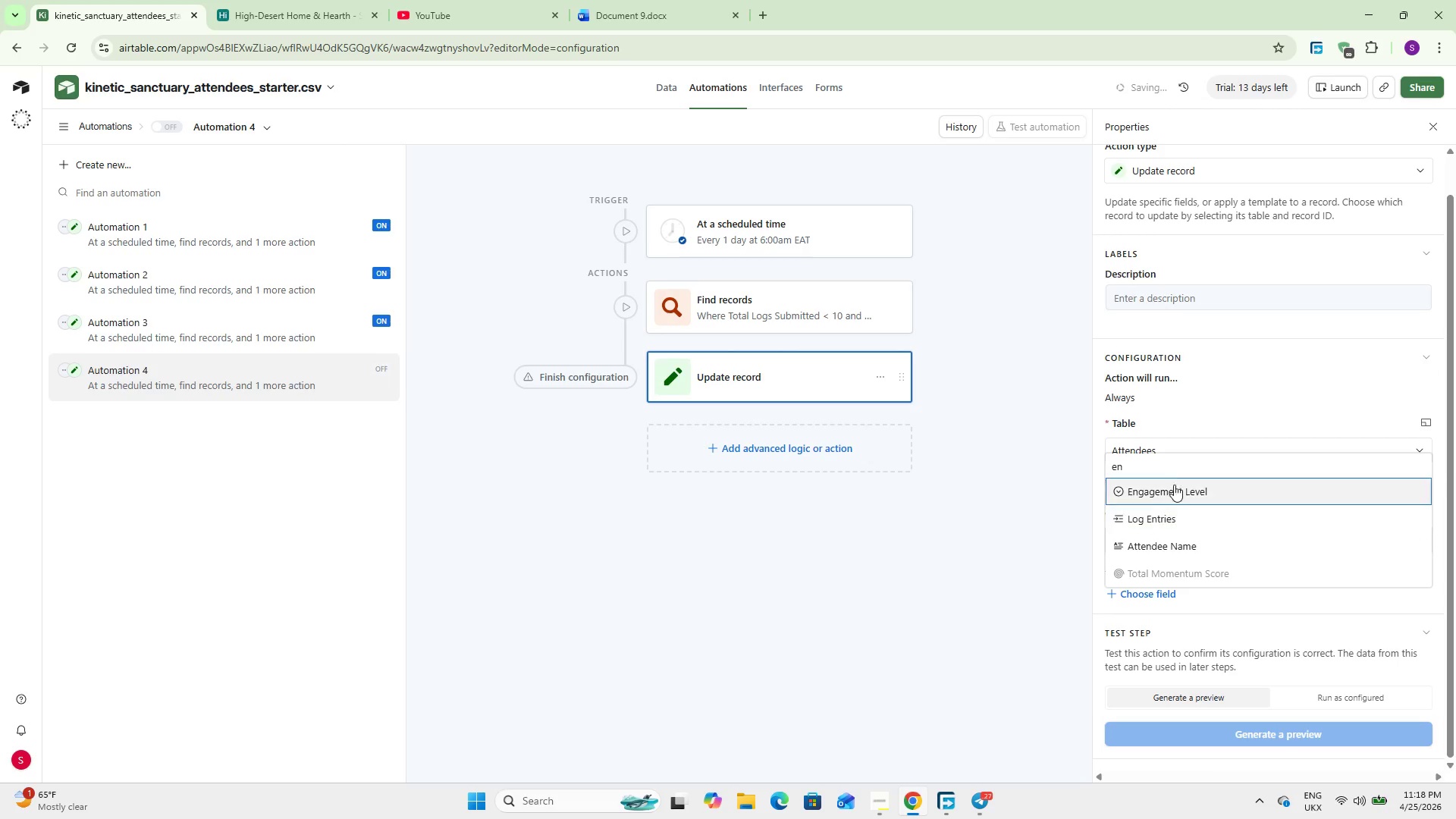 
left_click([1174, 482])
 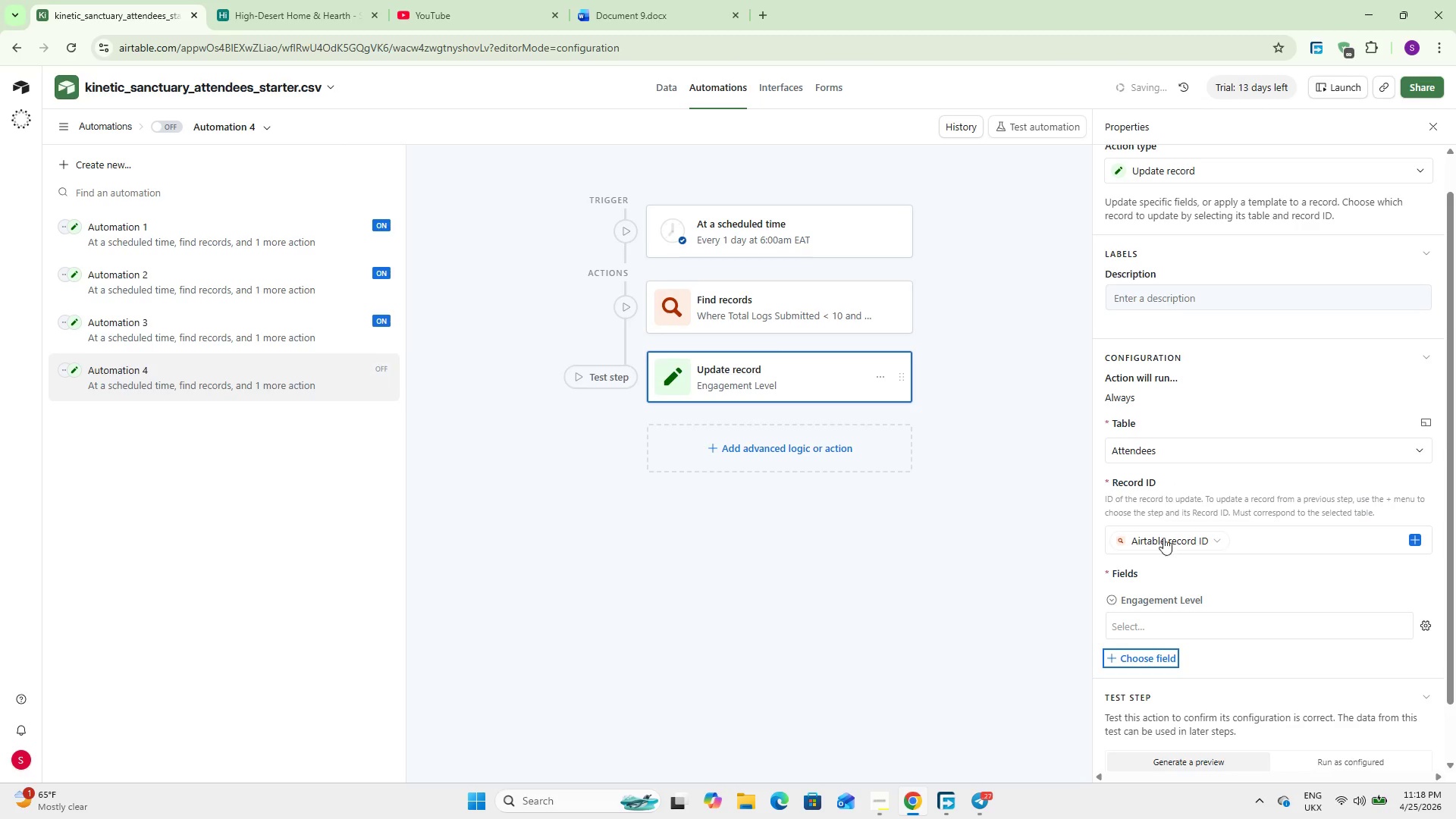 
left_click([1165, 563])
 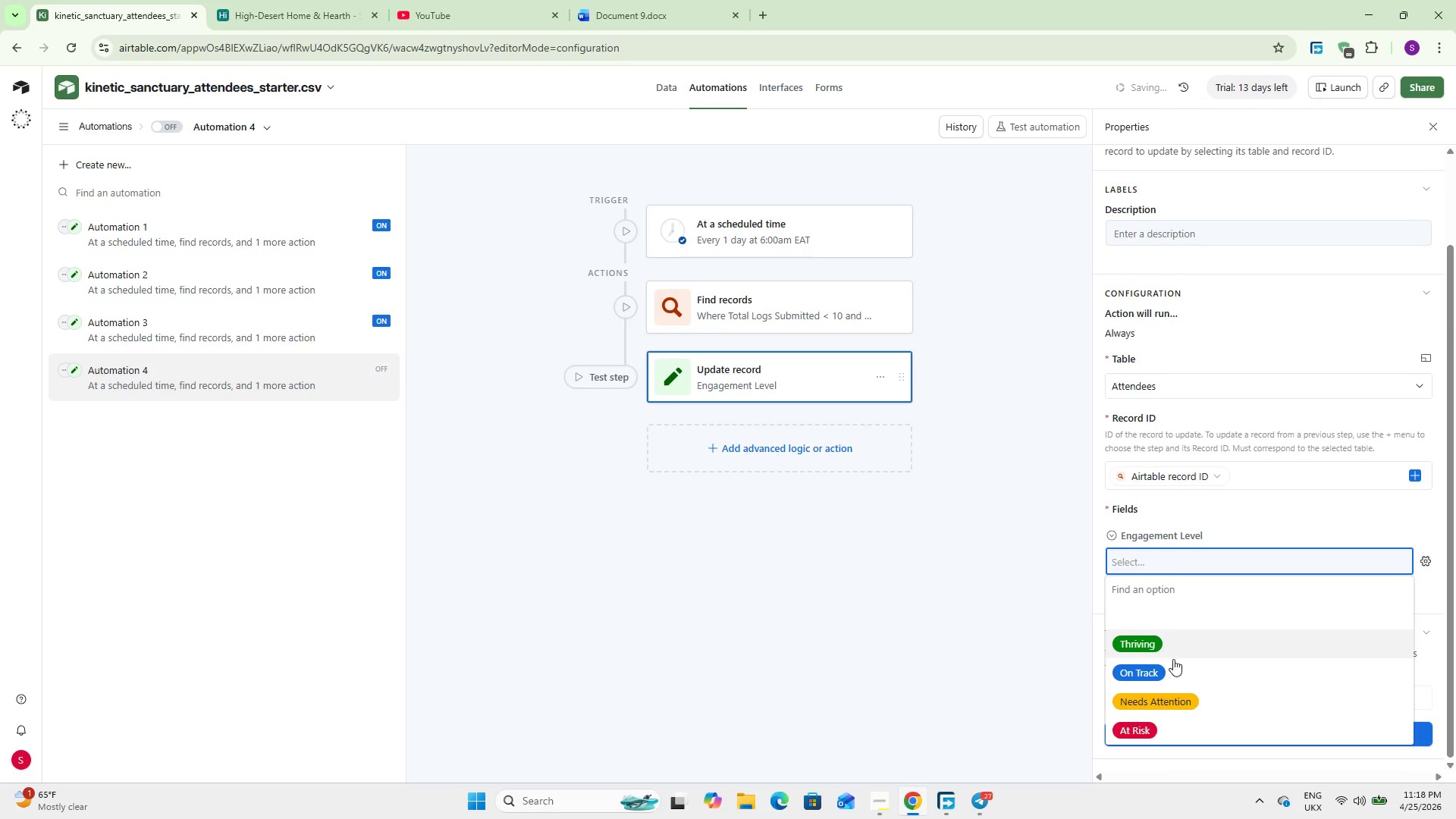 
scroll: coordinate [1175, 611], scroll_direction: down, amount: 2.0
 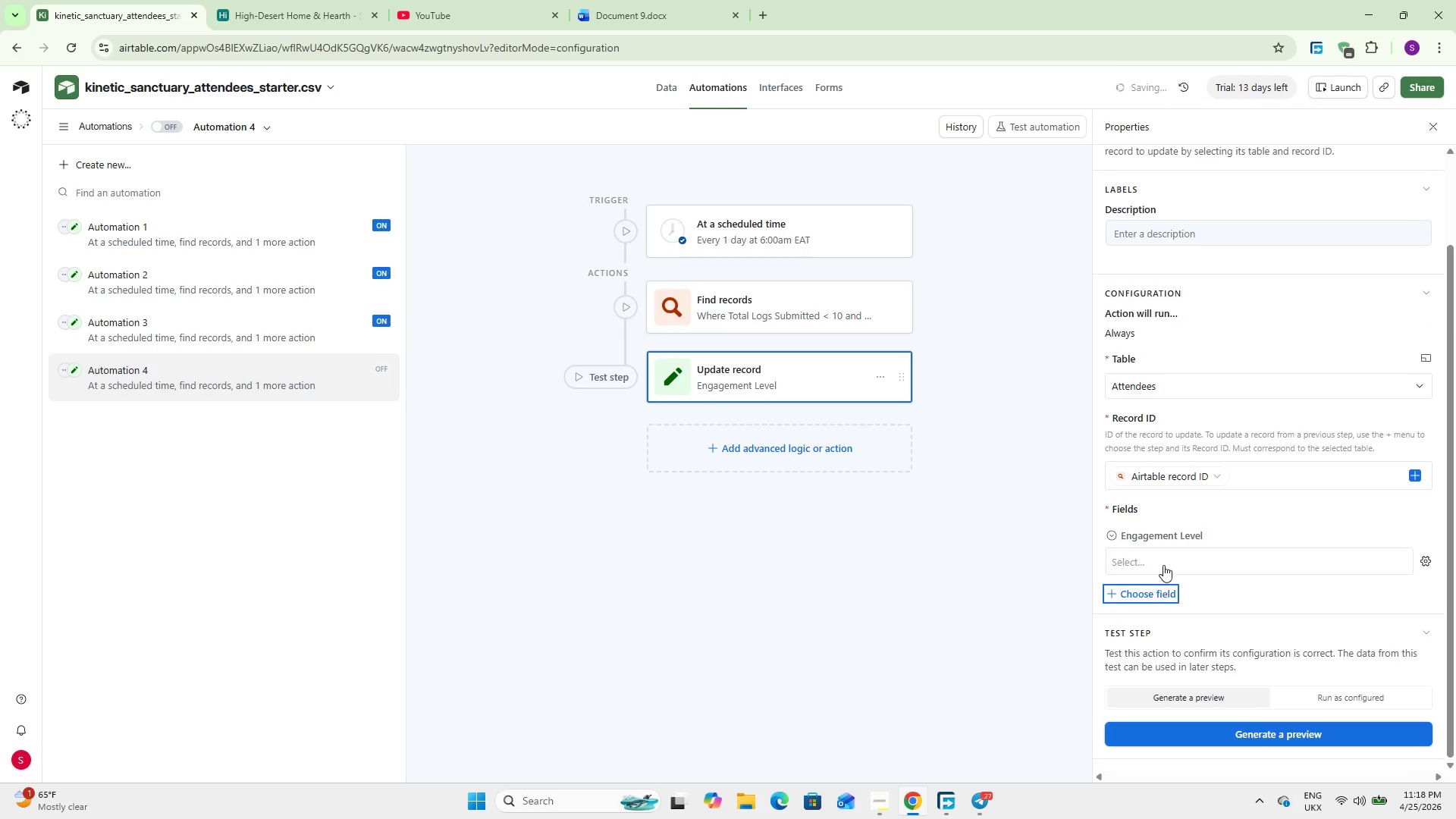 
mouse_move([1150, 701])
 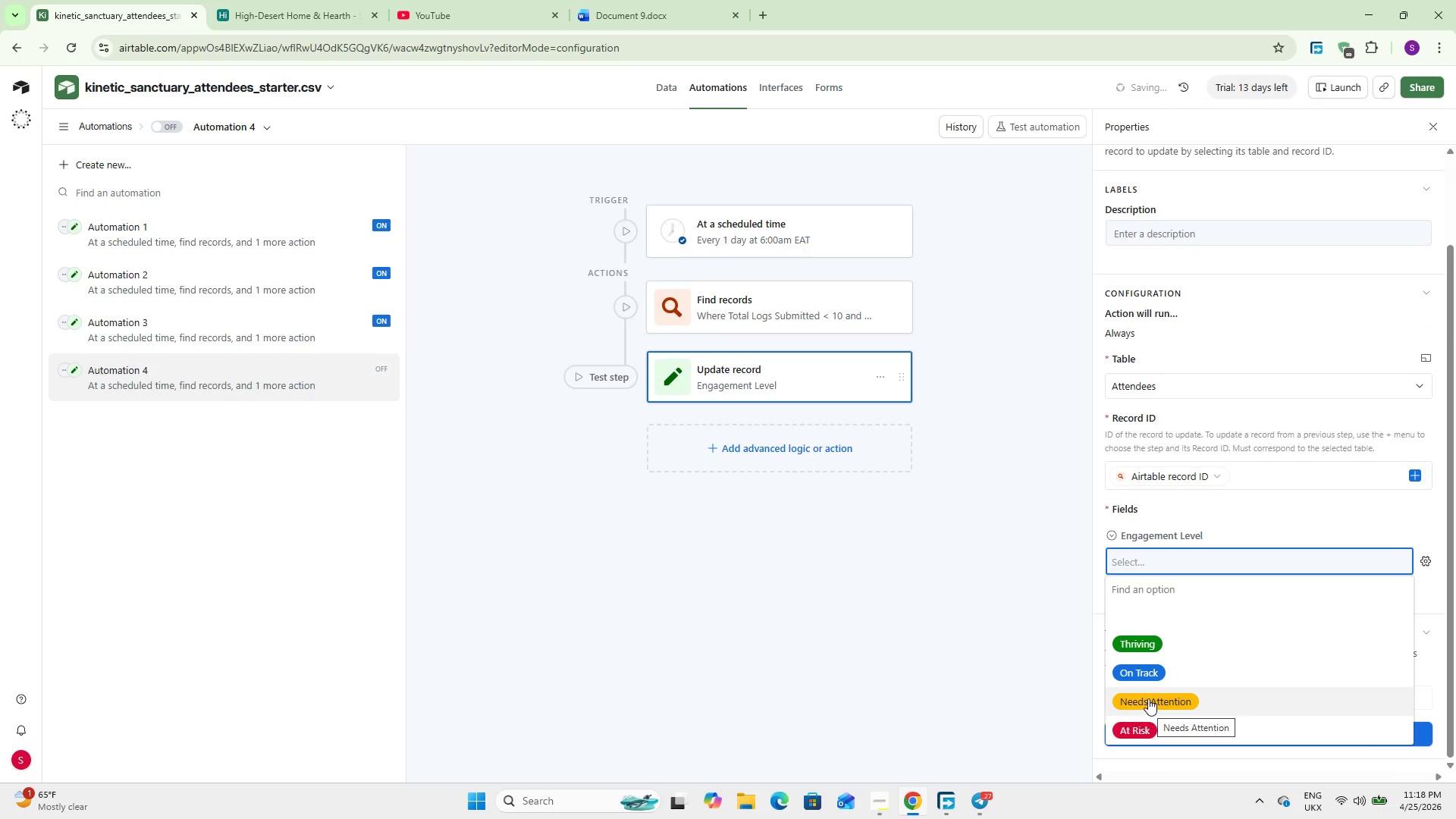 
left_click([1148, 698])
 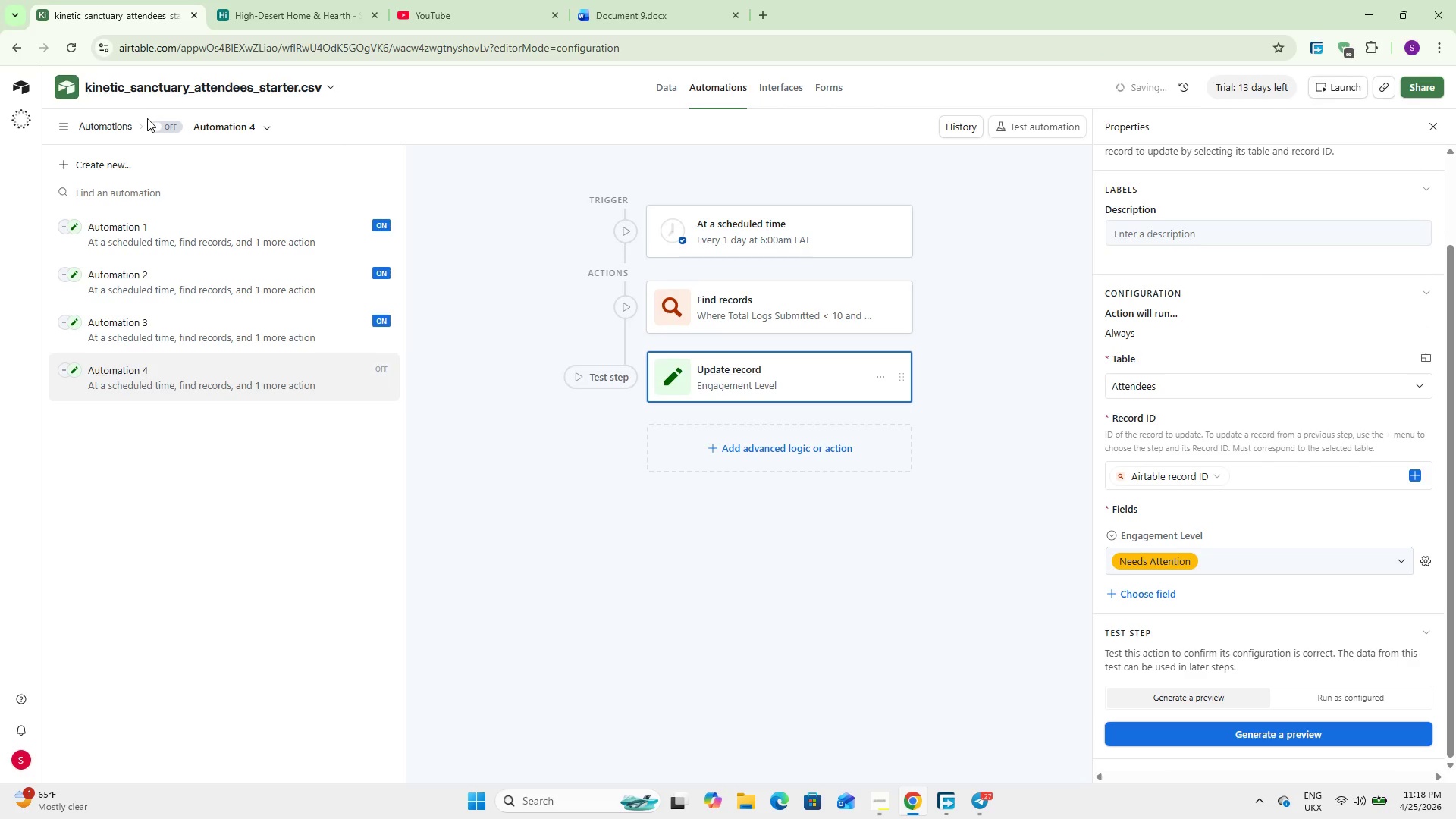 
left_click([162, 119])
 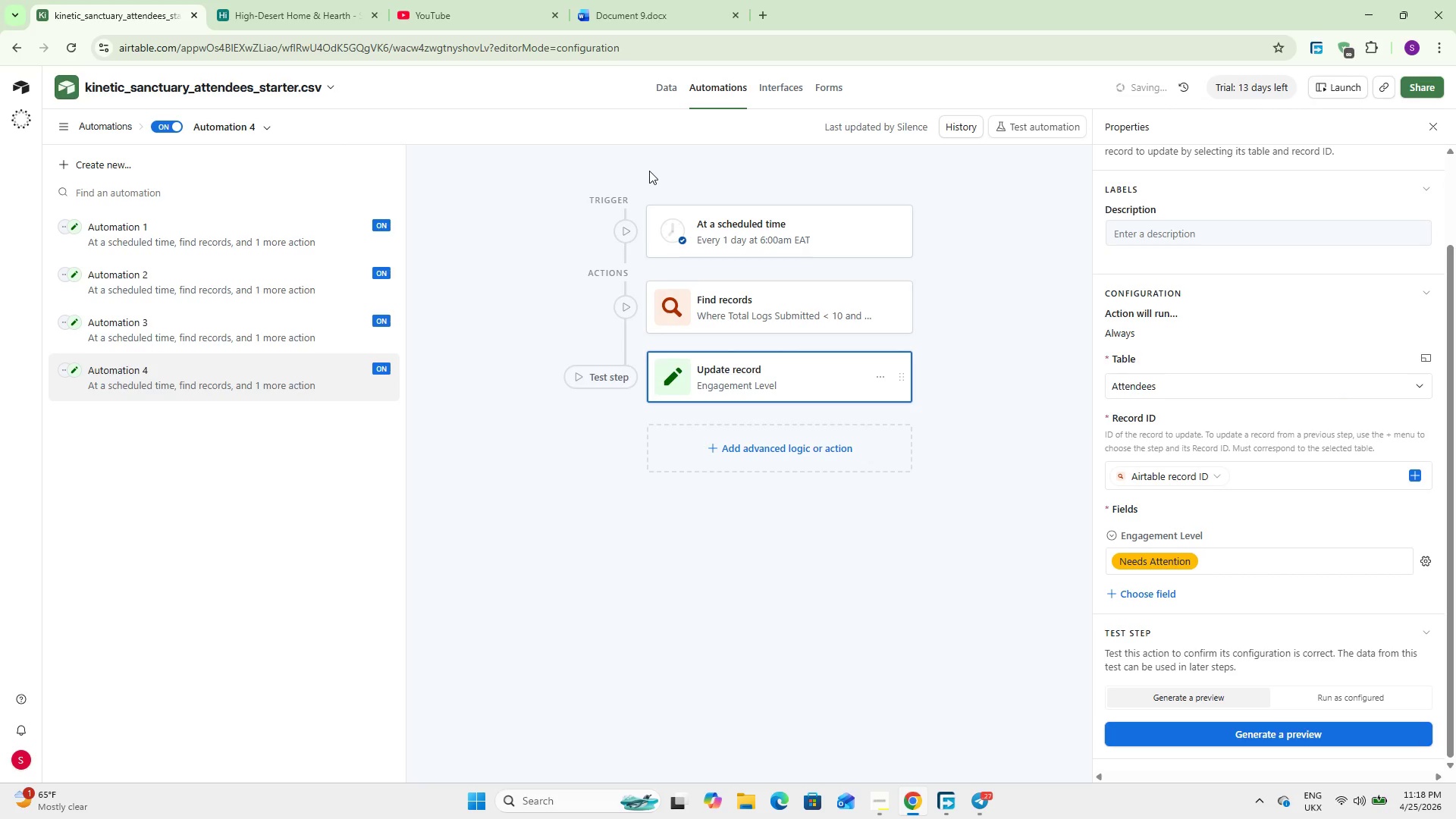 
wait(6.88)
 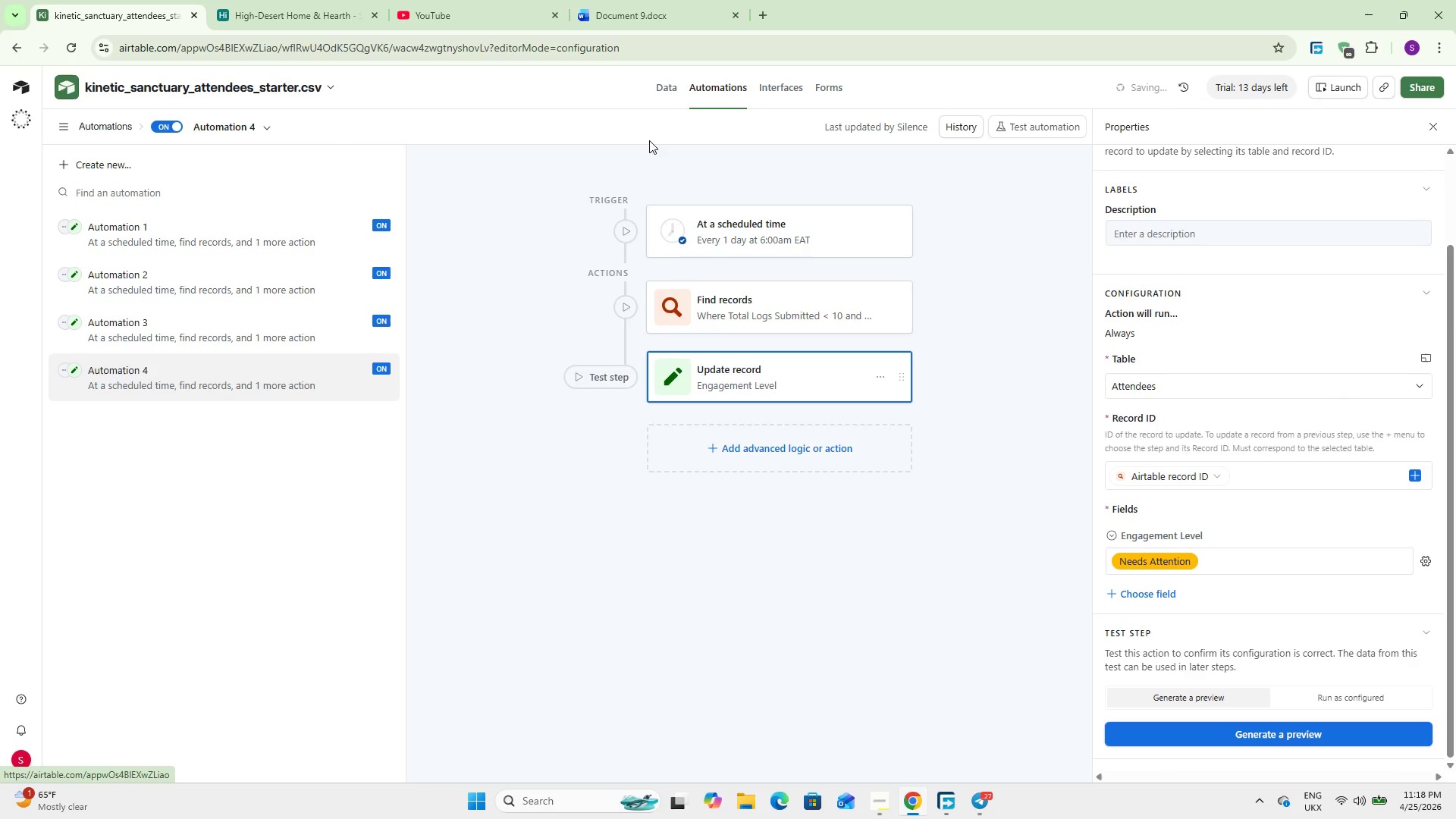 
left_click([659, 86])
 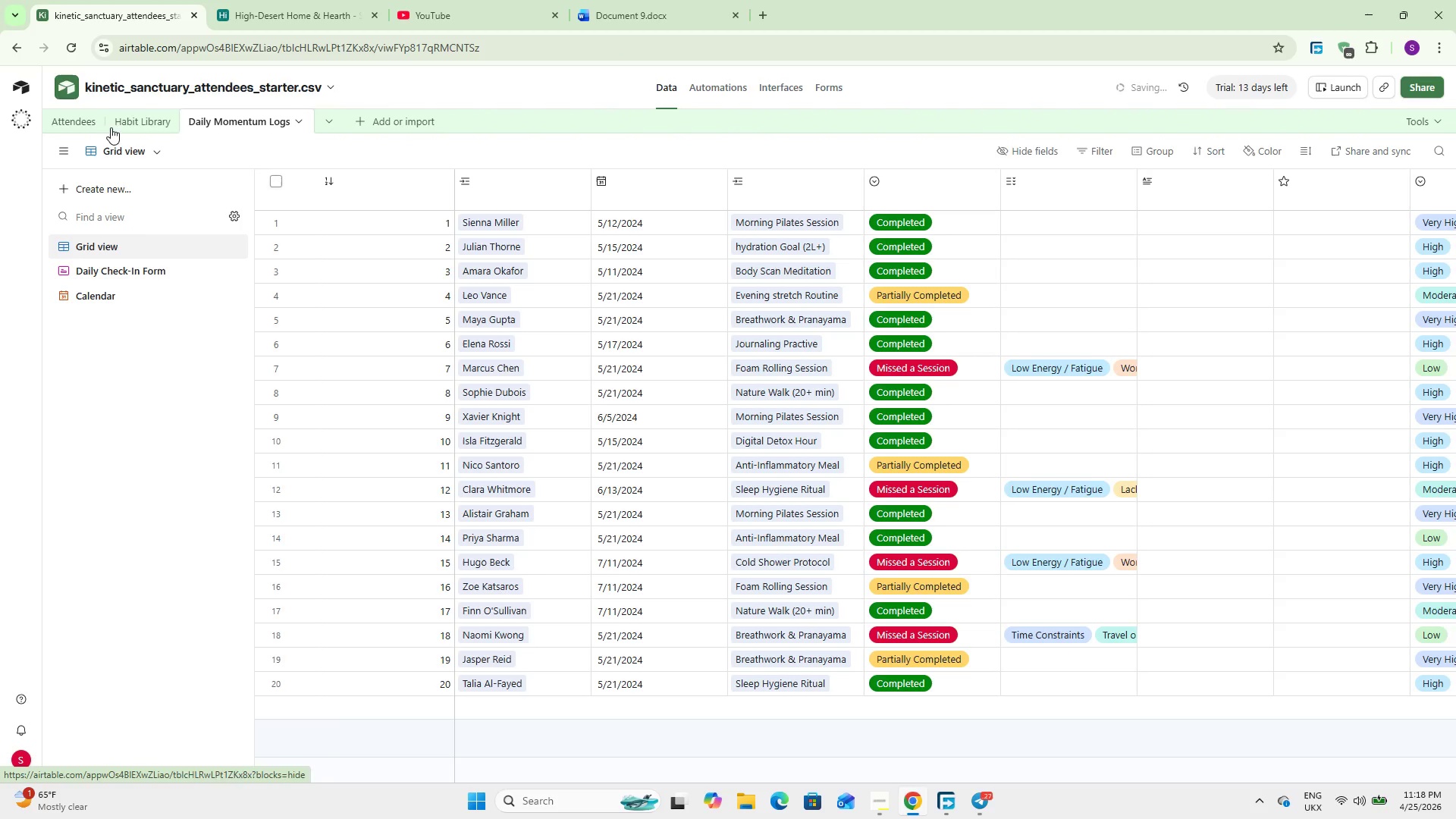 